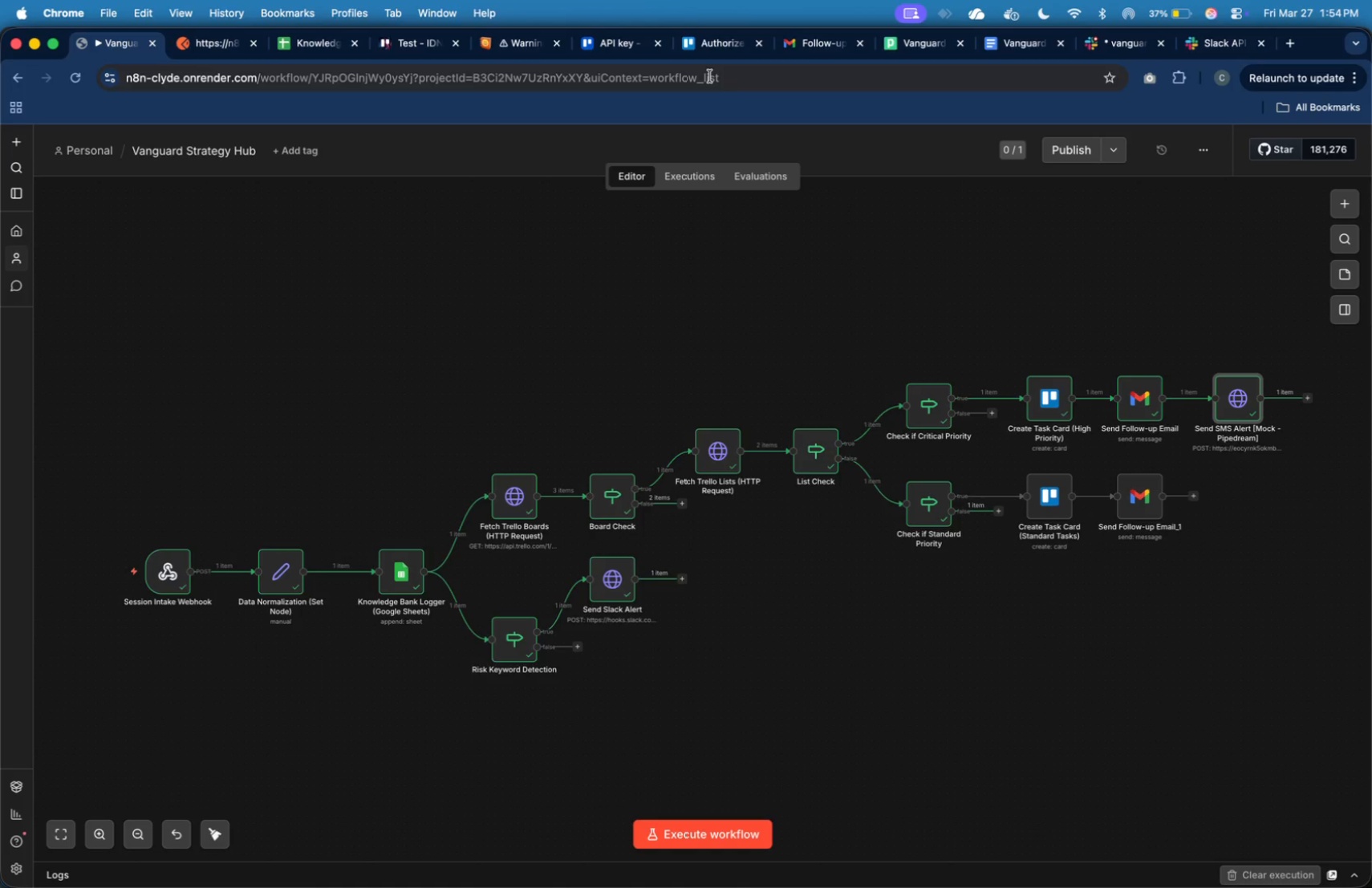 
wait(55.8)
 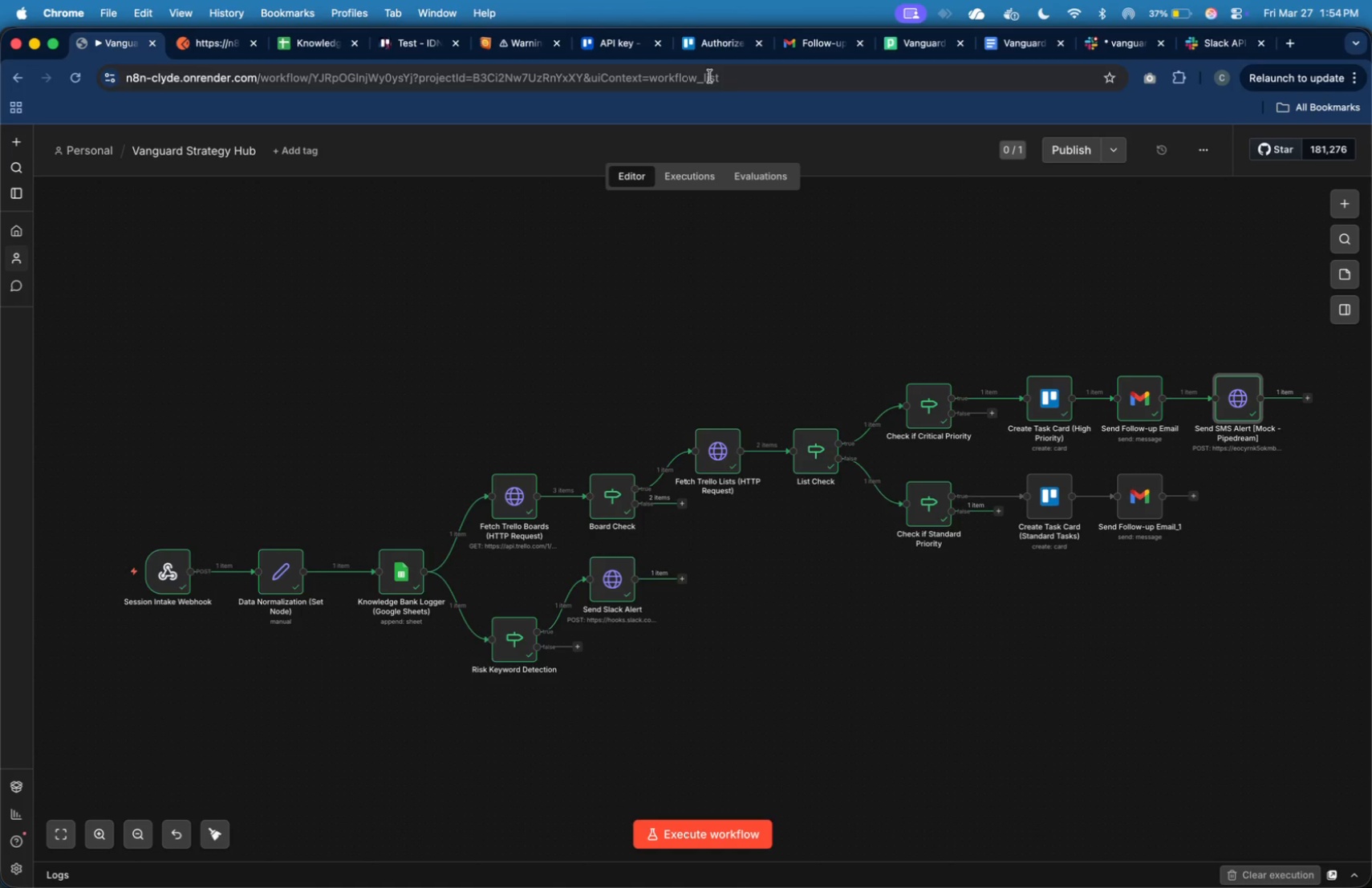 
mouse_move([1206, 172])
 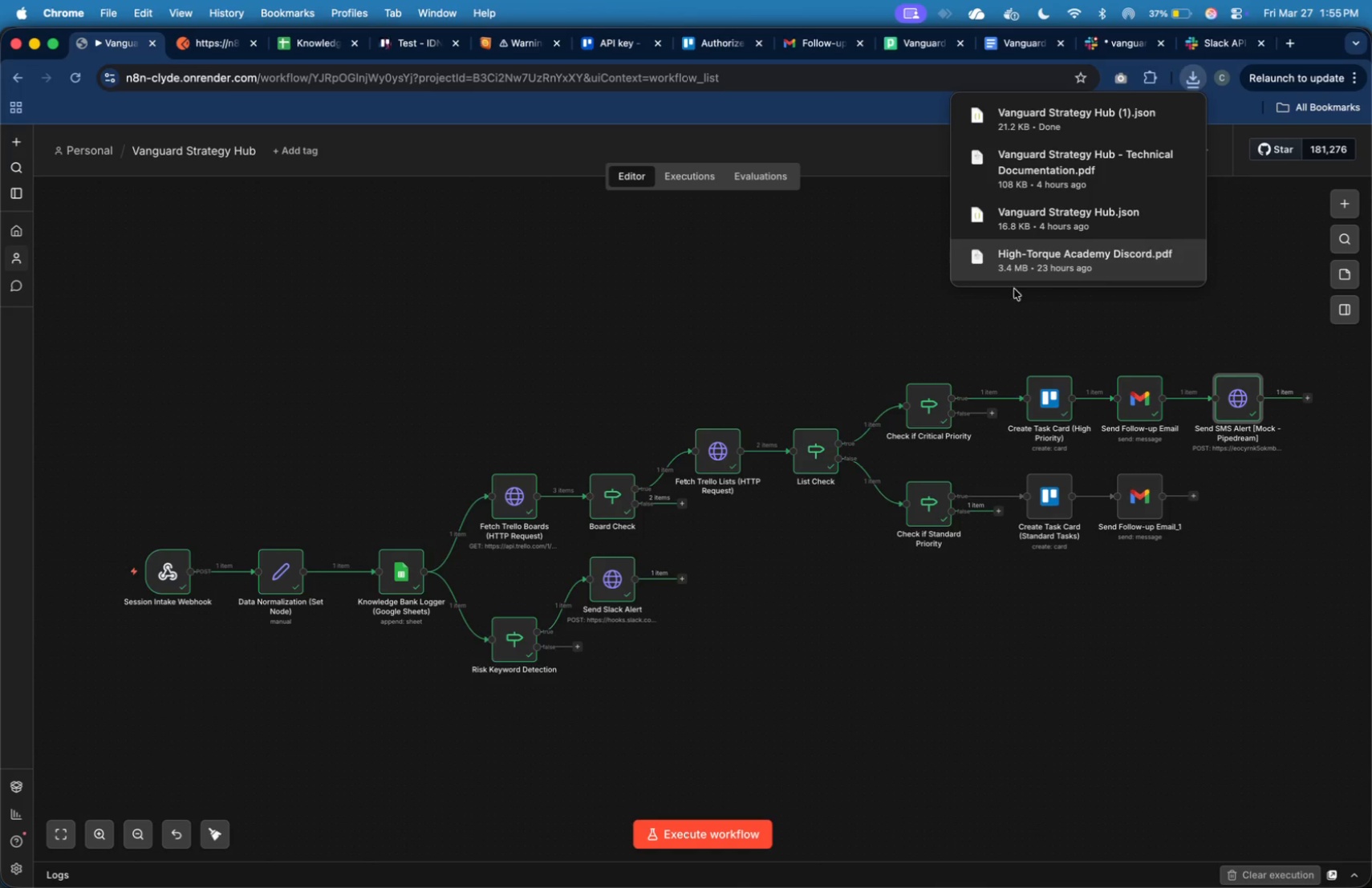 
wait(5.79)
 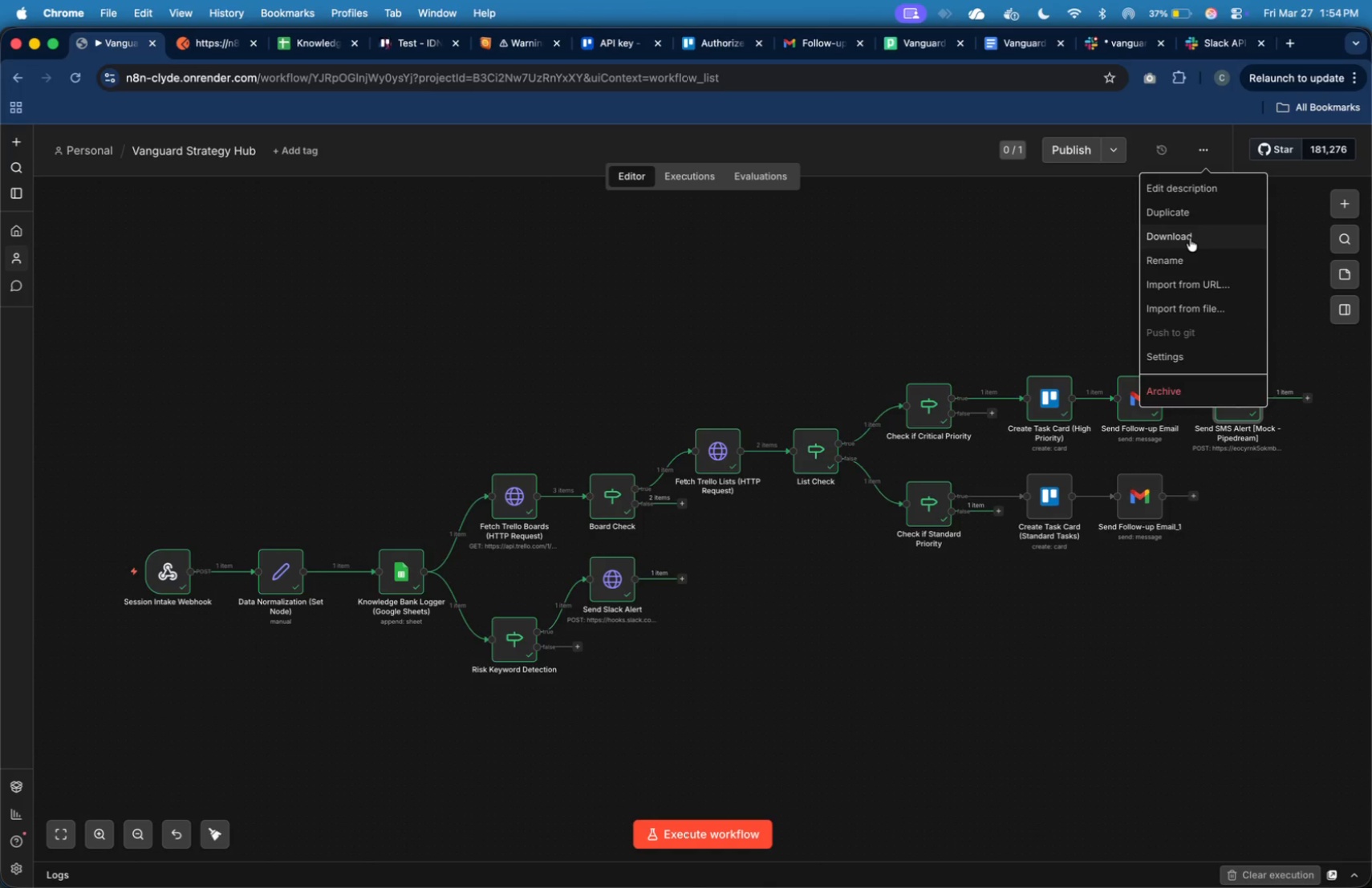 
left_click([833, 310])
 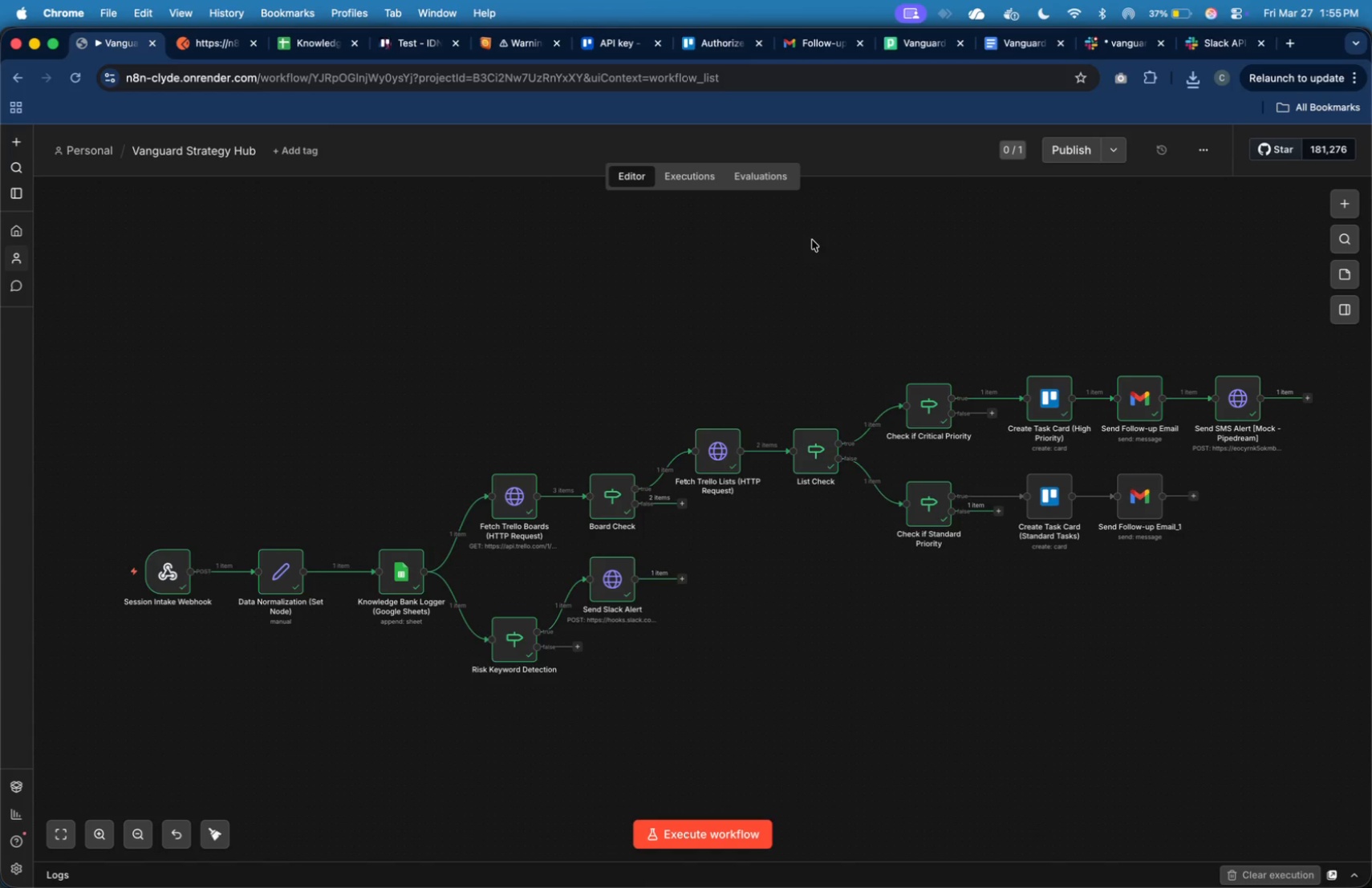 
wait(60.82)
 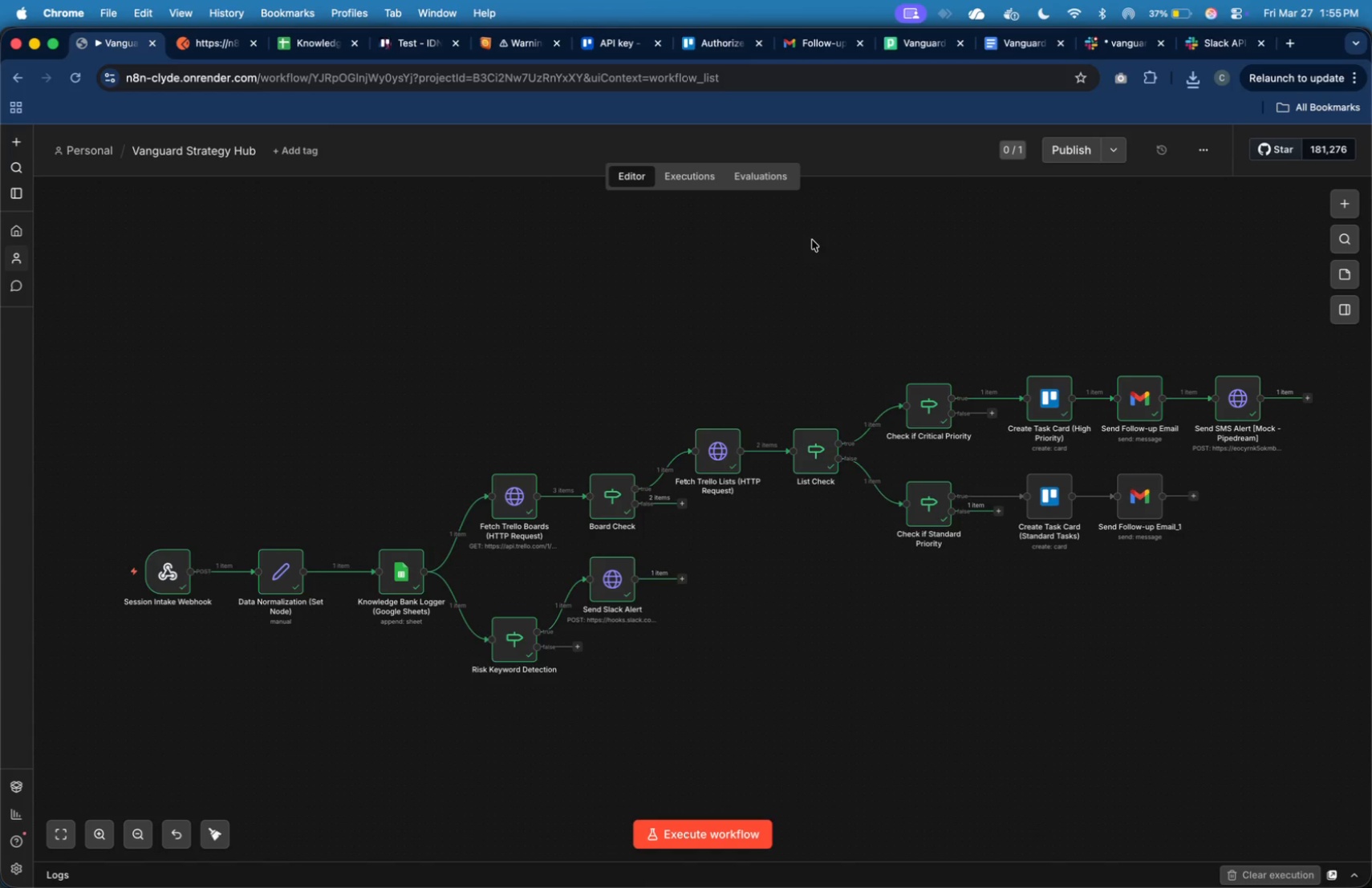 
left_click([1008, 43])
 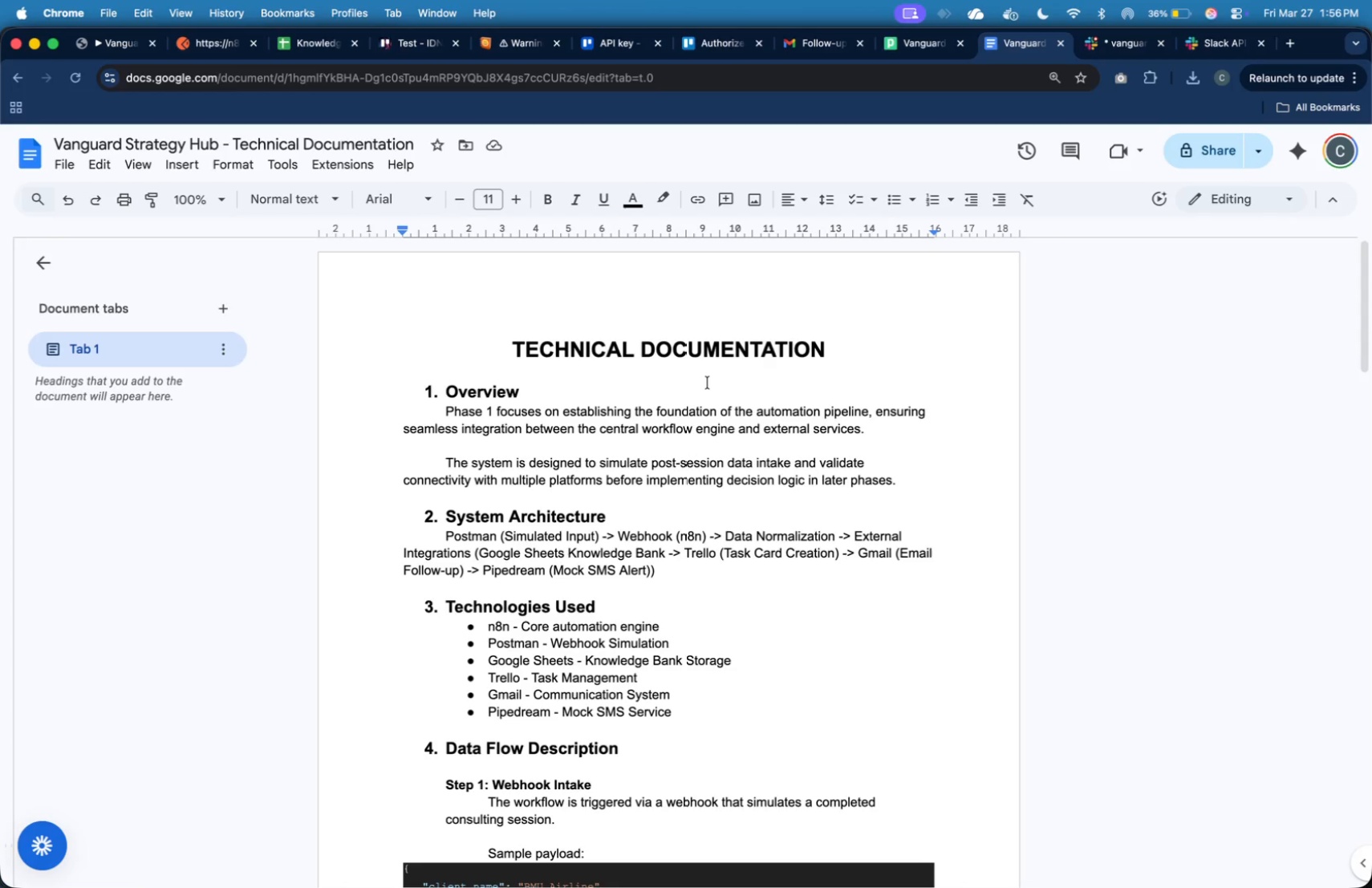 
scroll: coordinate [710, 385], scroll_direction: none, amount: 0.0
 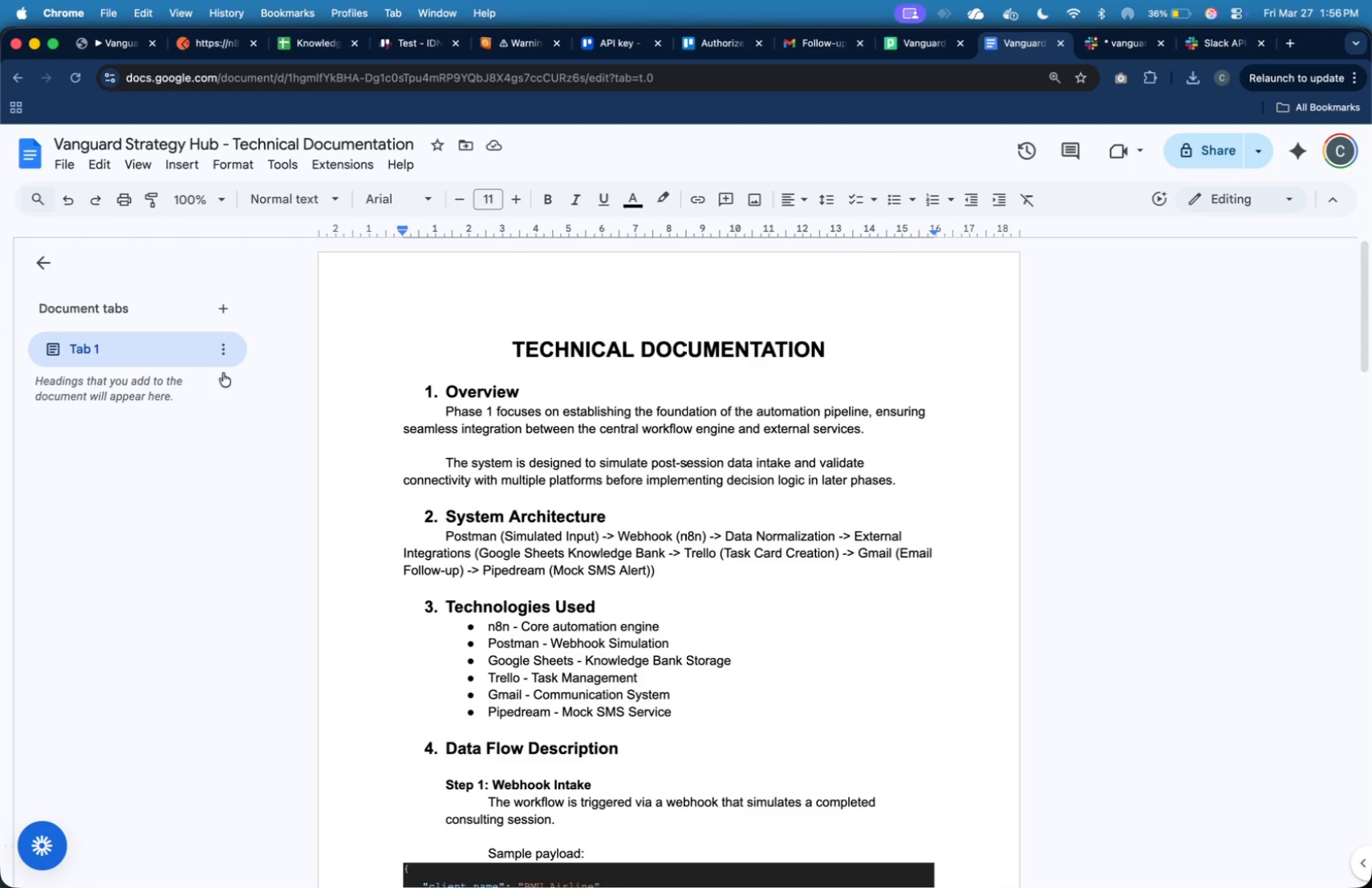 
left_click([223, 360])
 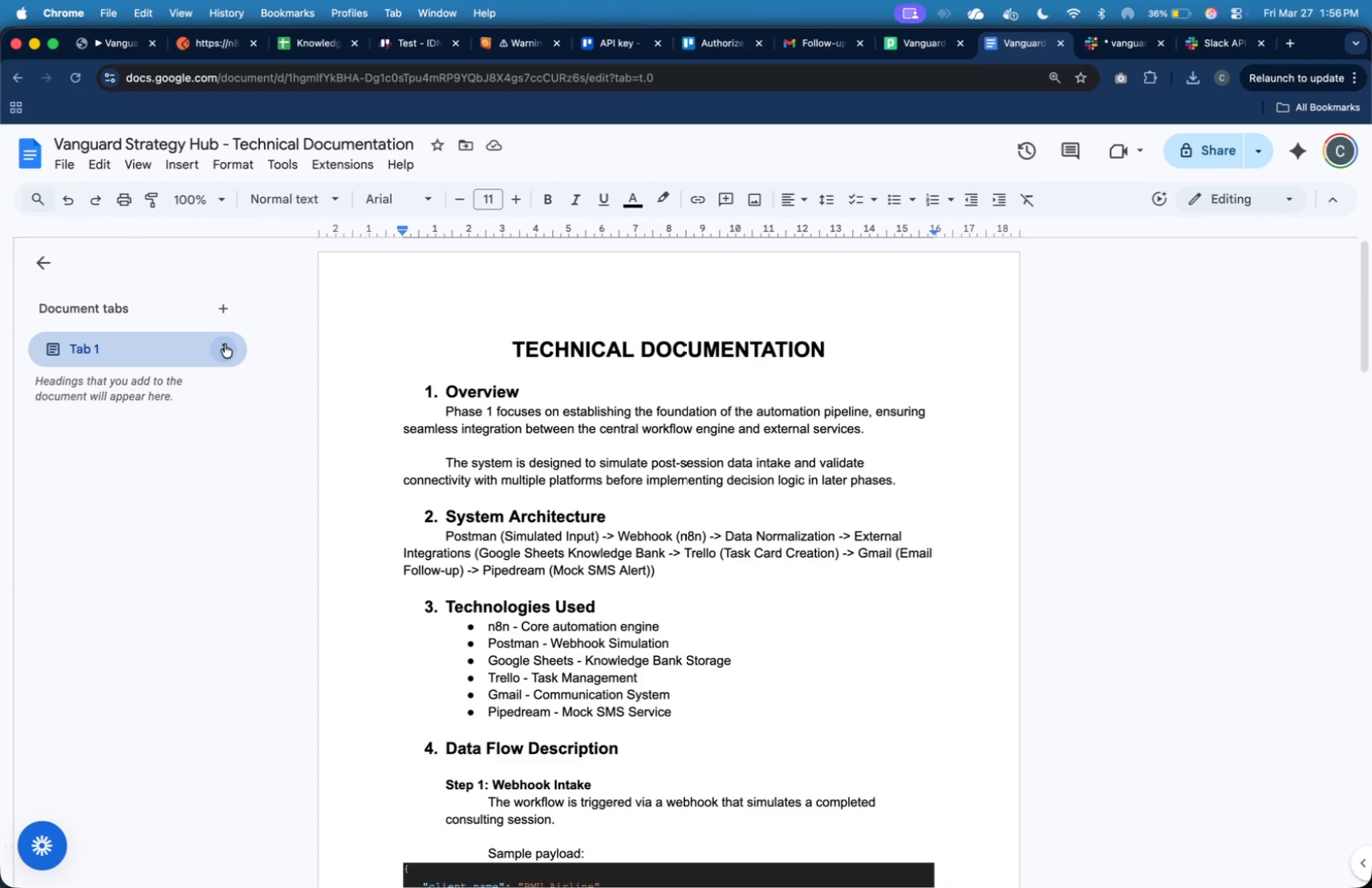 
scroll: coordinate [393, 484], scroll_direction: down, amount: 88.0
 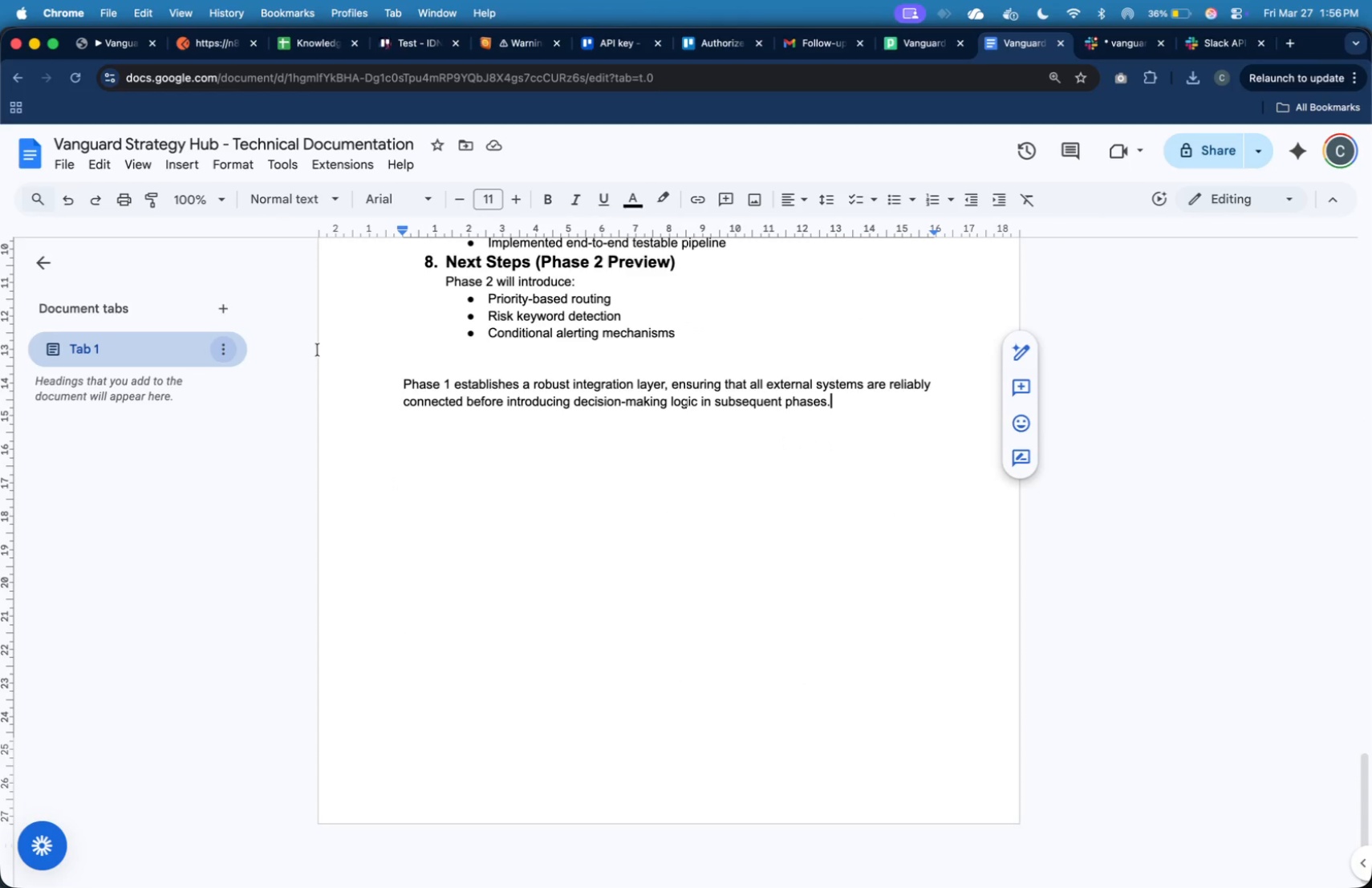 
left_click([228, 310])
 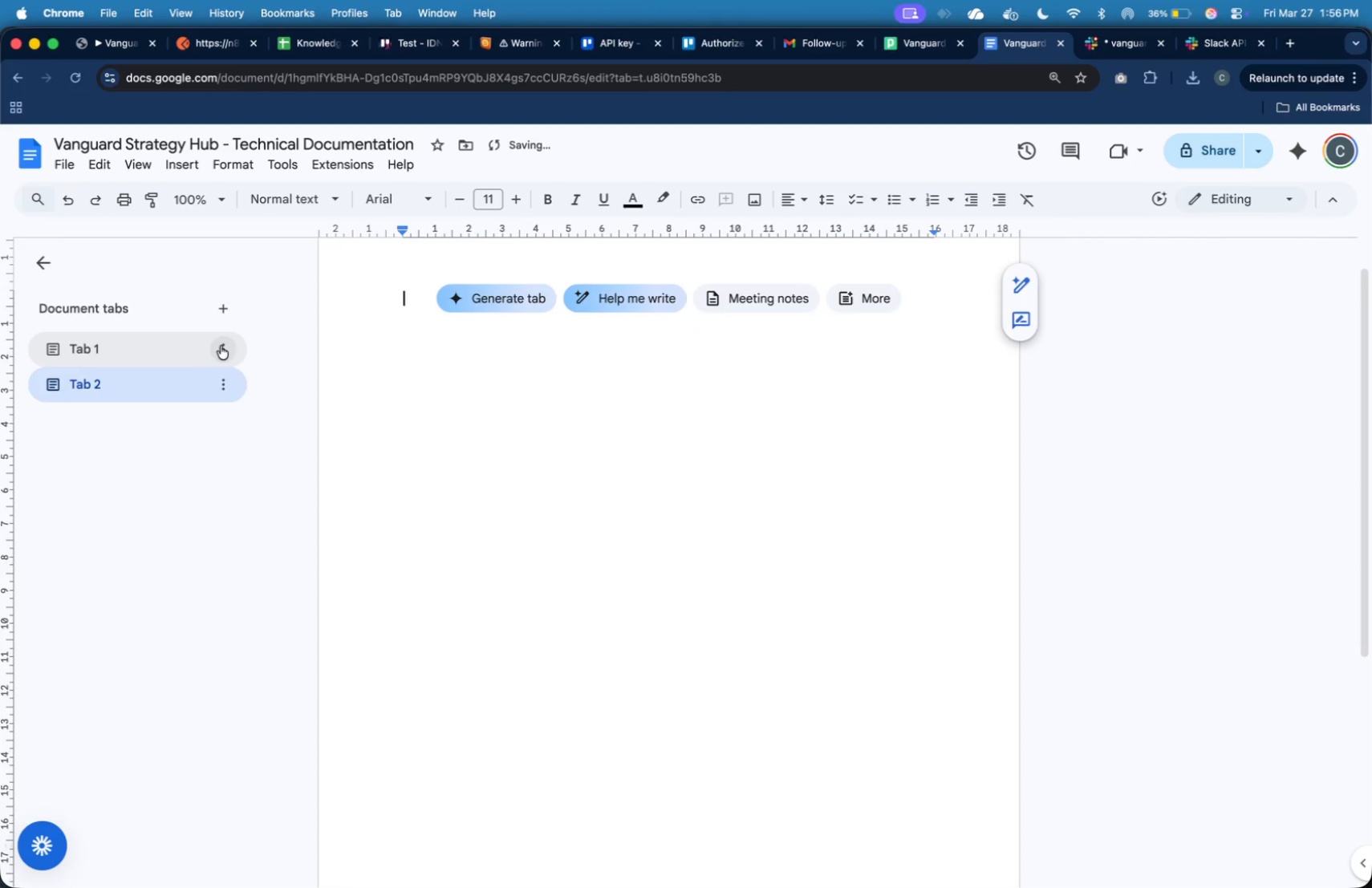 
left_click([204, 349])
 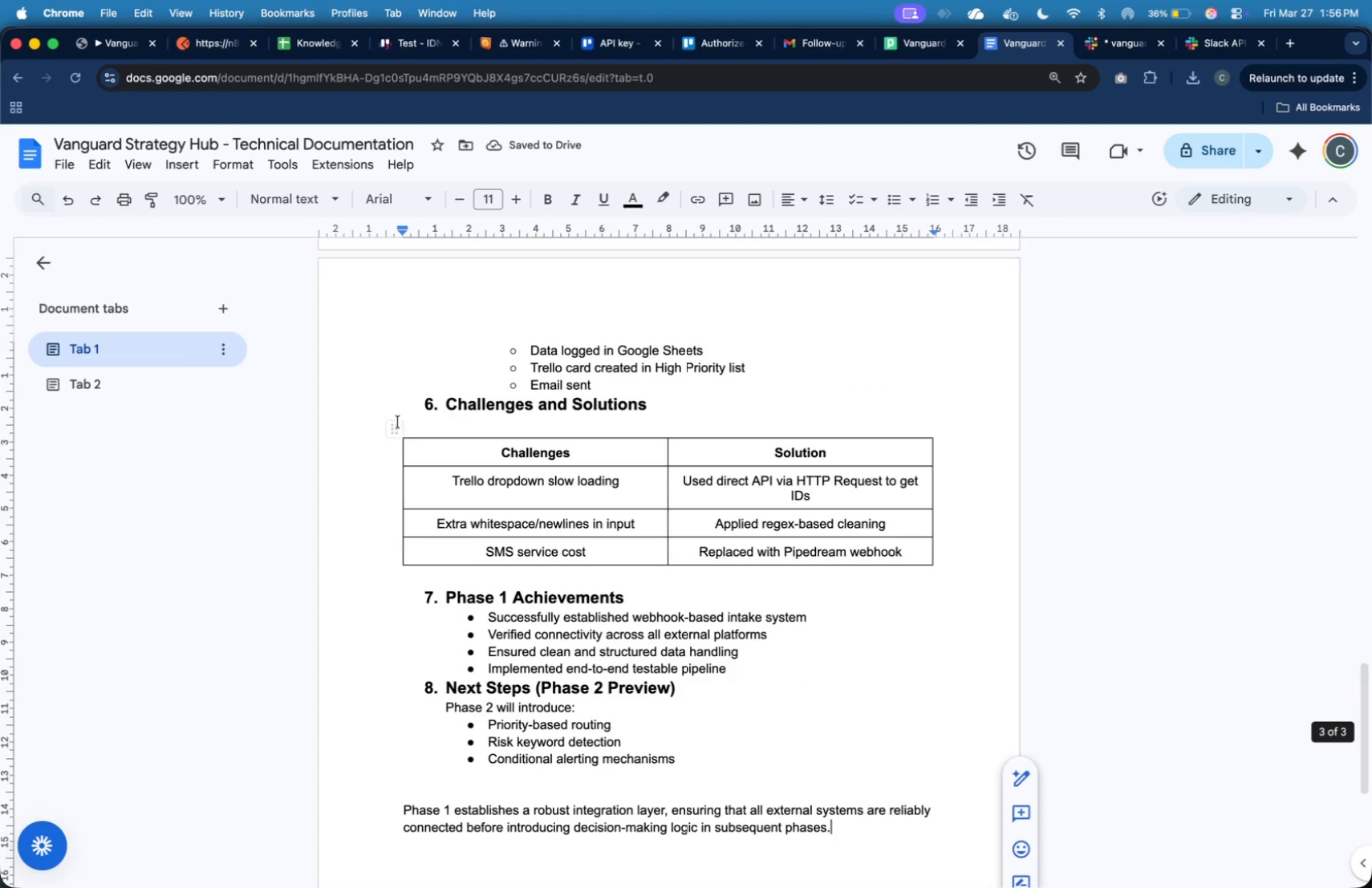 
scroll: coordinate [415, 421], scroll_direction: up, amount: 88.0
 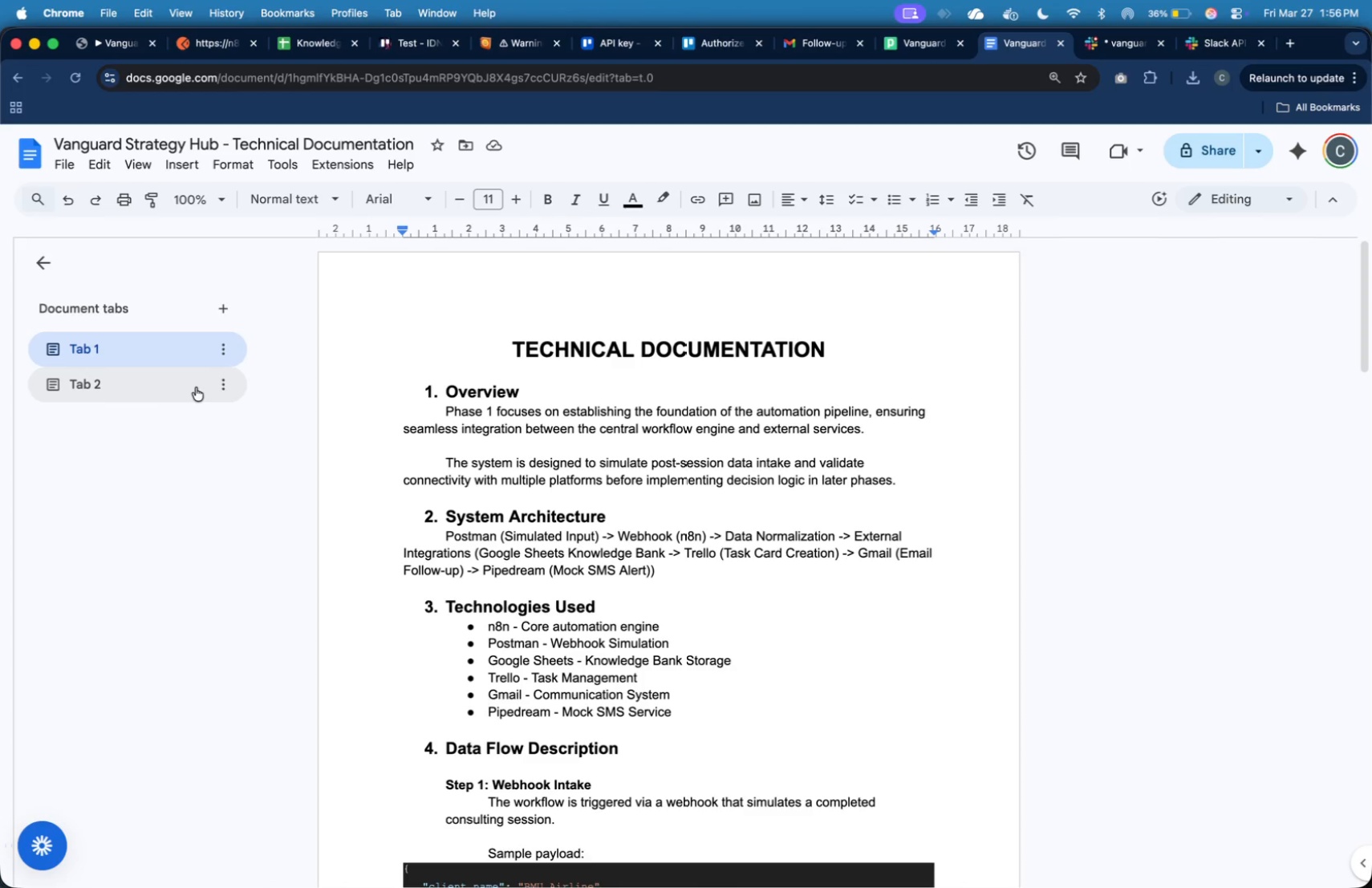 
left_click([196, 387])
 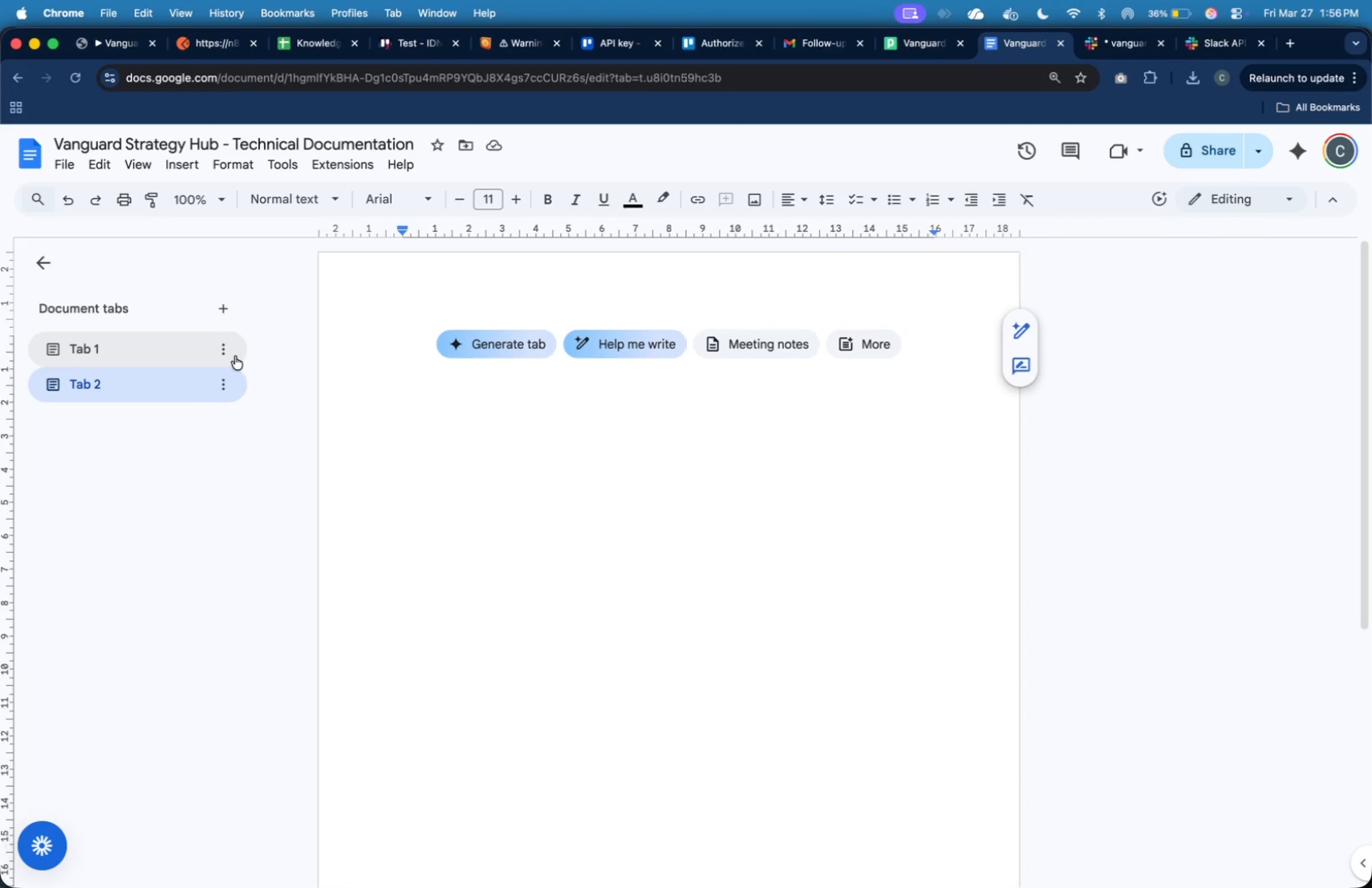 
left_click([229, 353])
 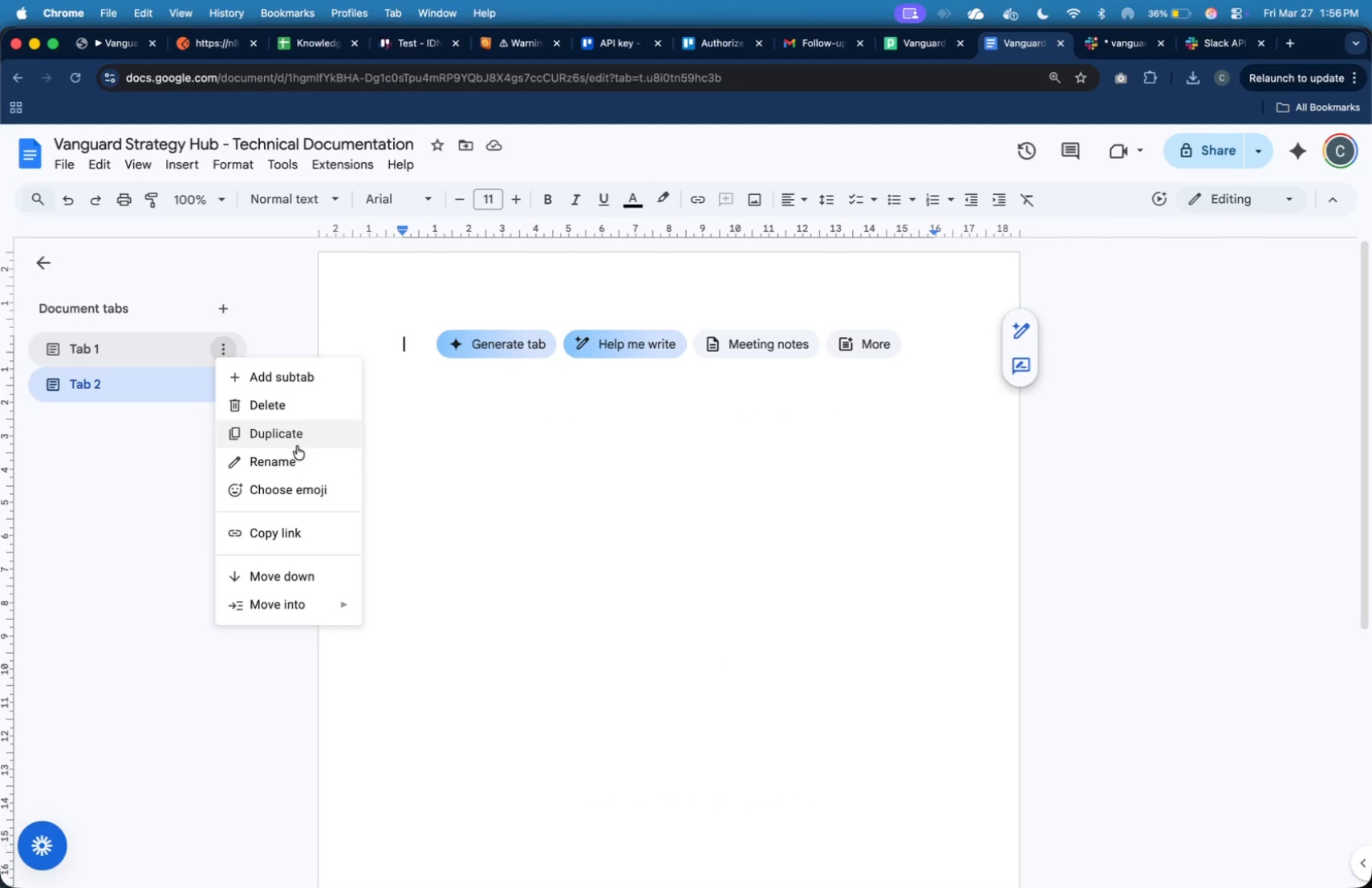 
left_click([299, 454])
 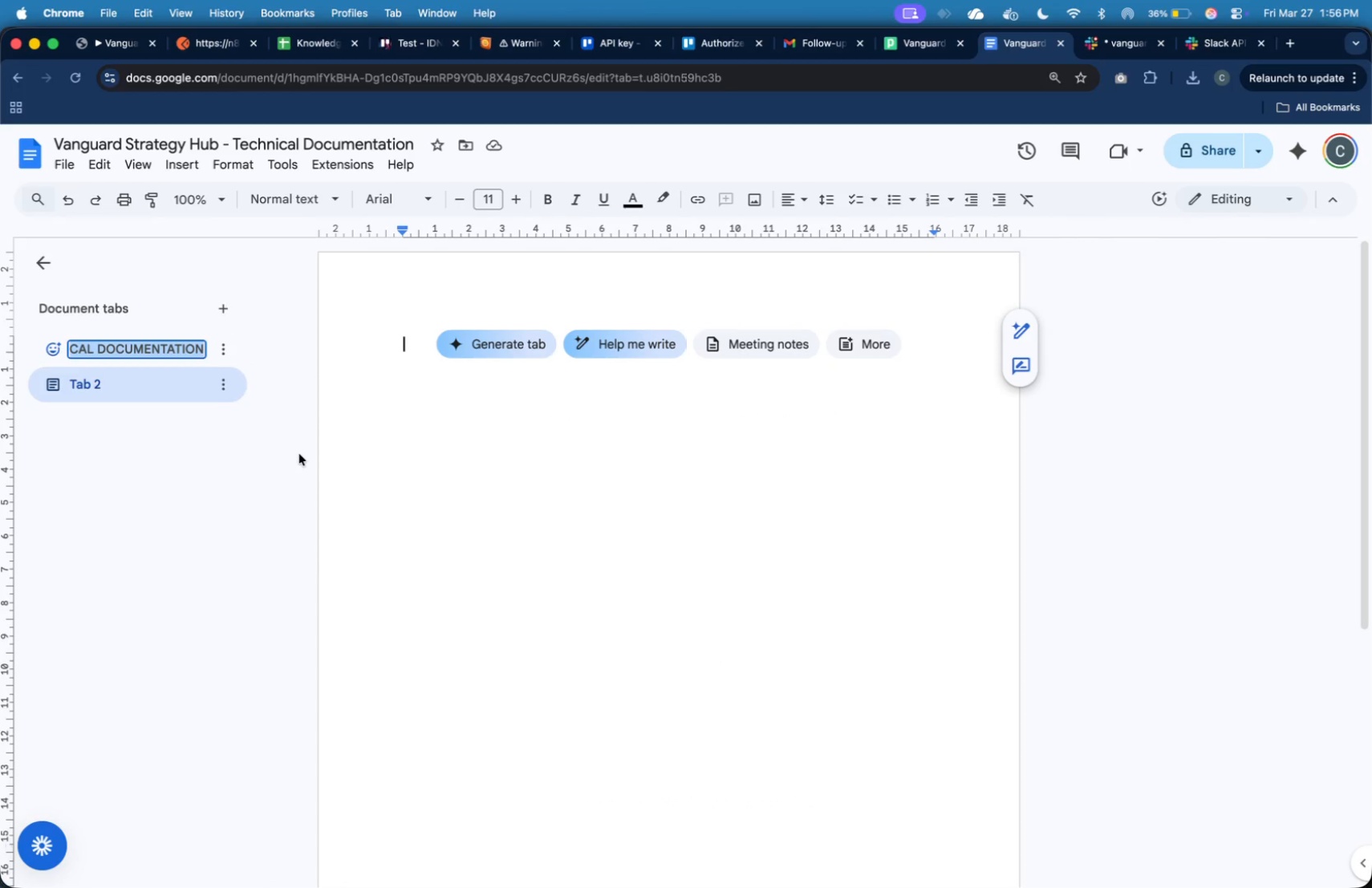 
type(Phase 1)
 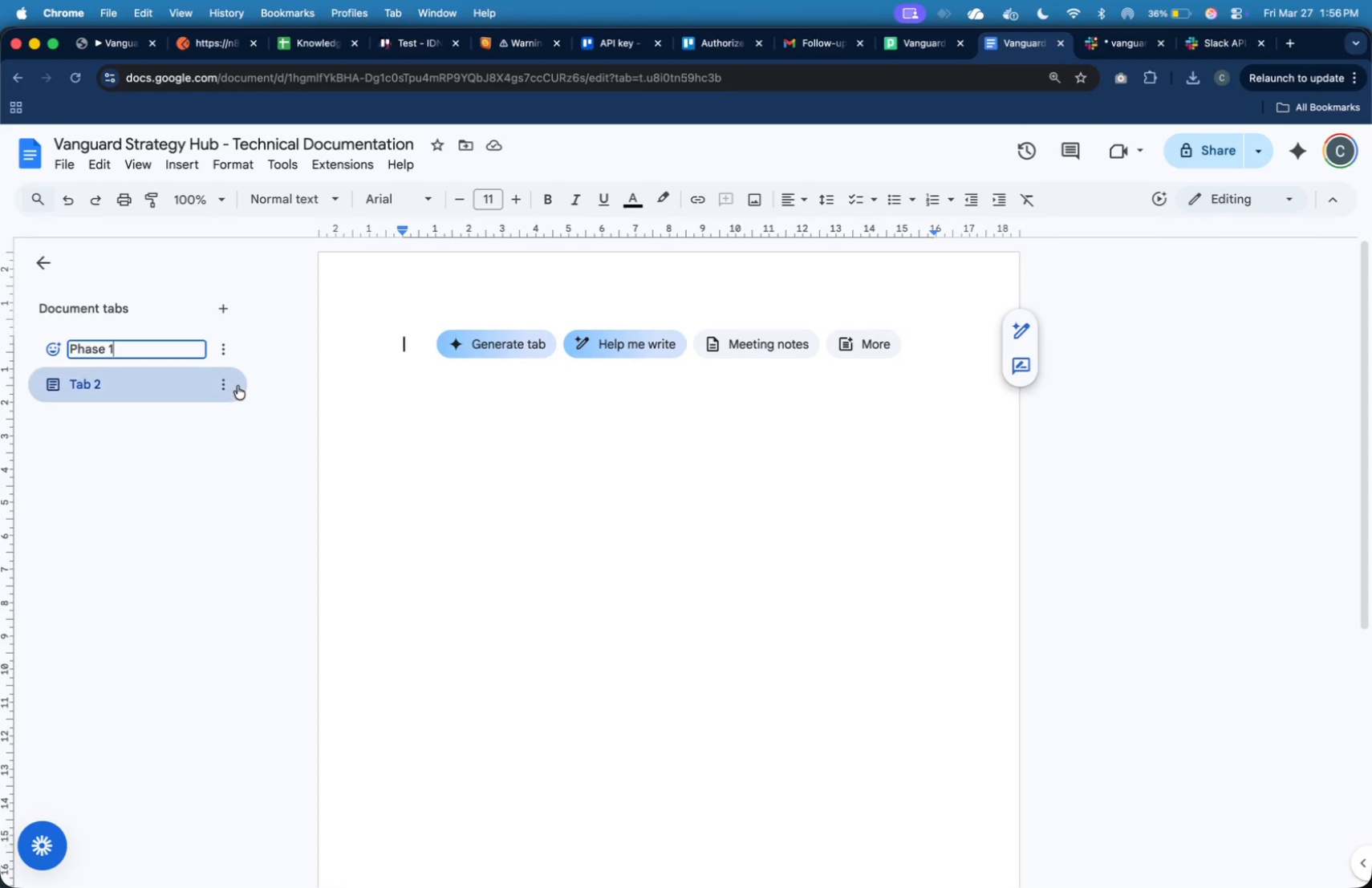 
left_click([230, 383])
 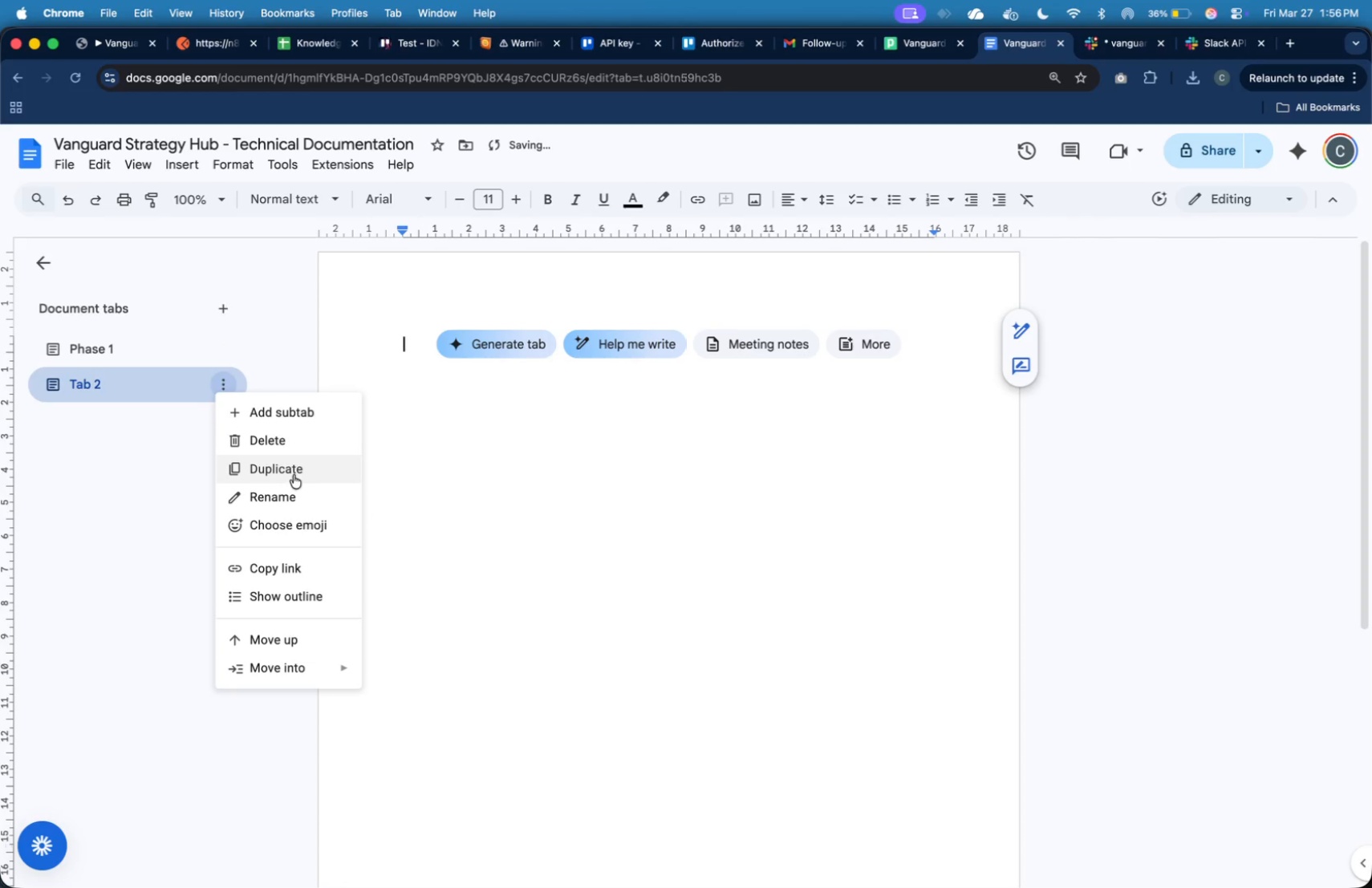 
left_click([294, 487])
 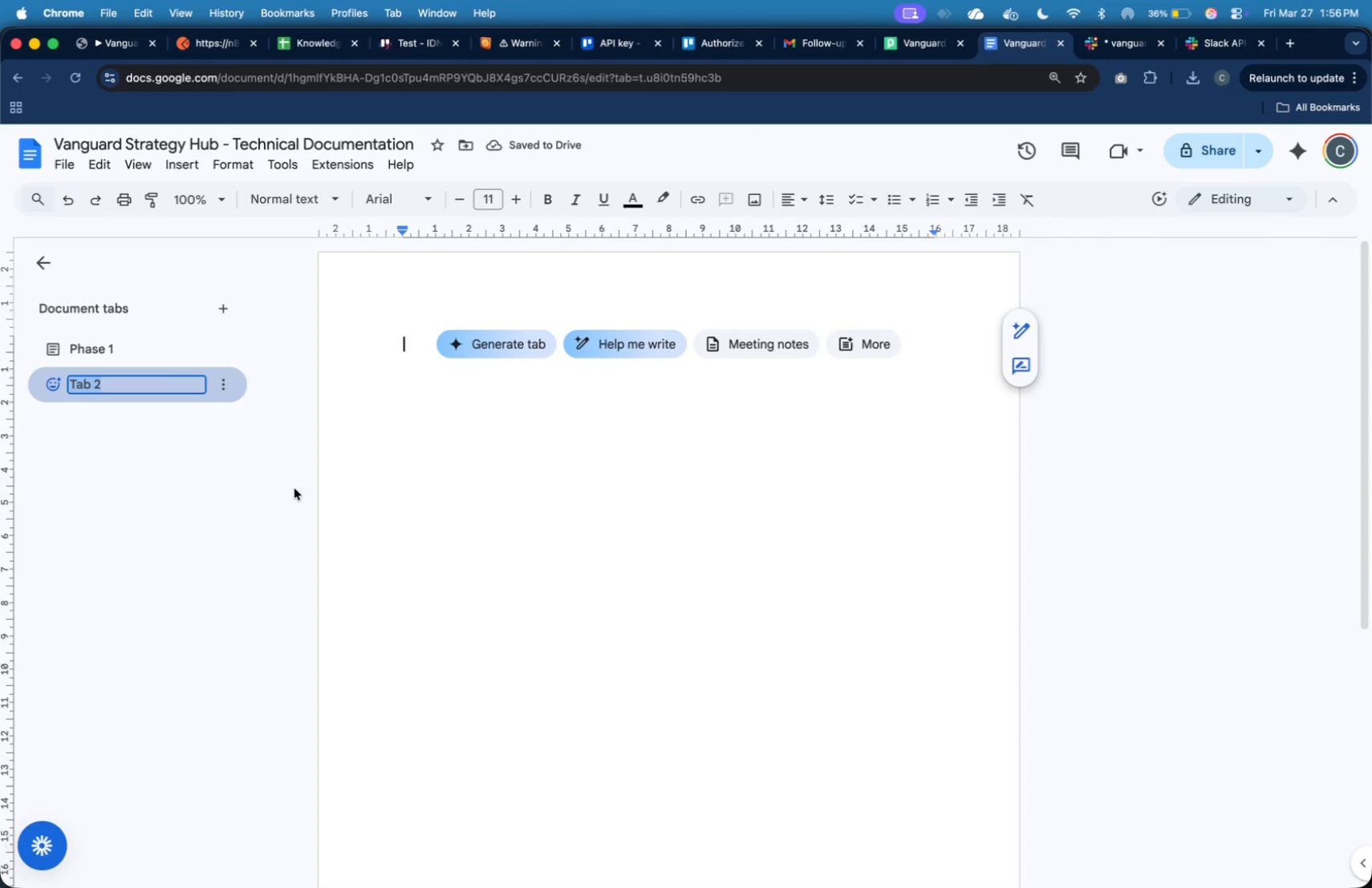 
type(Phase 2)
 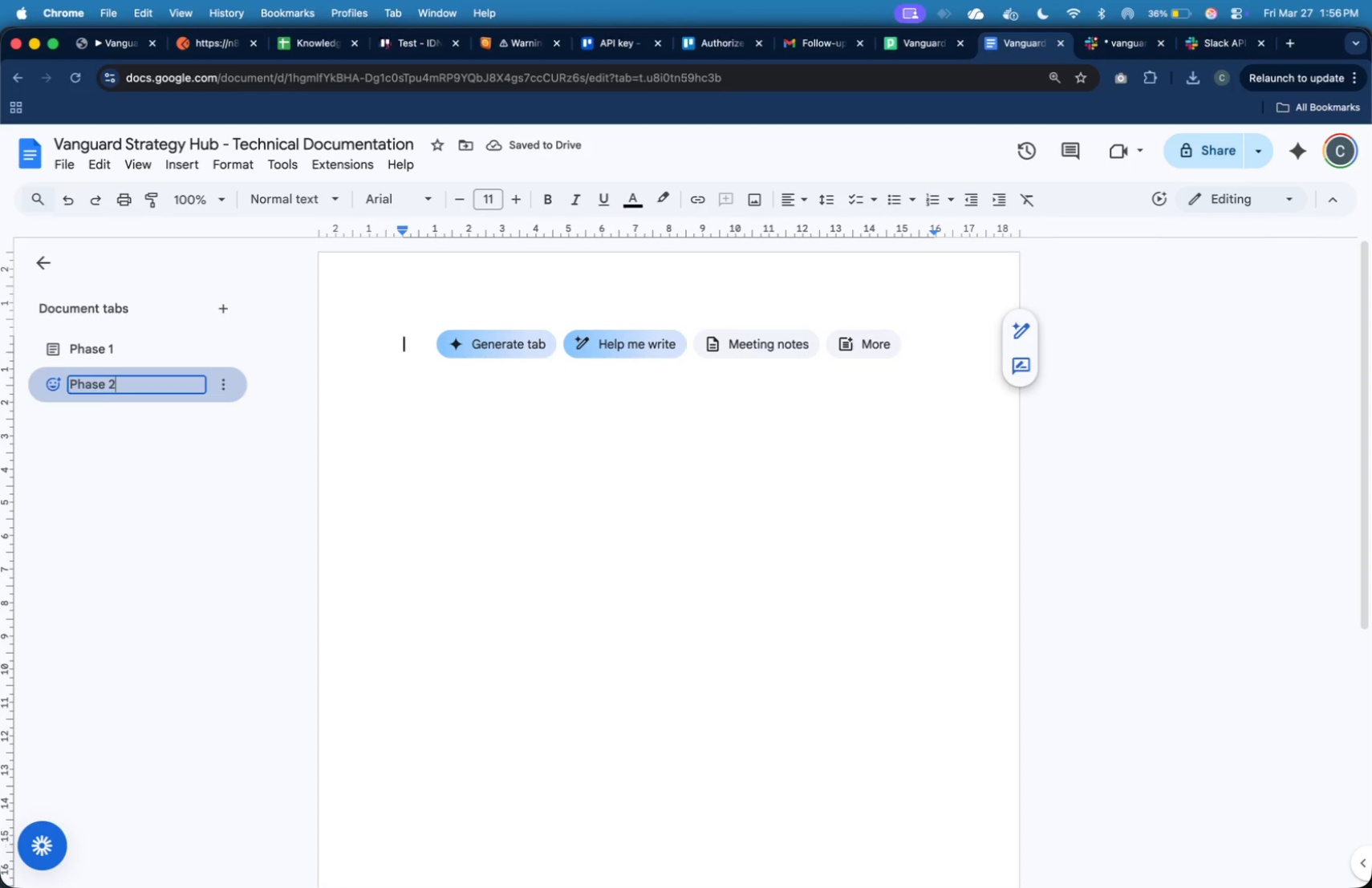 
key(Enter)
 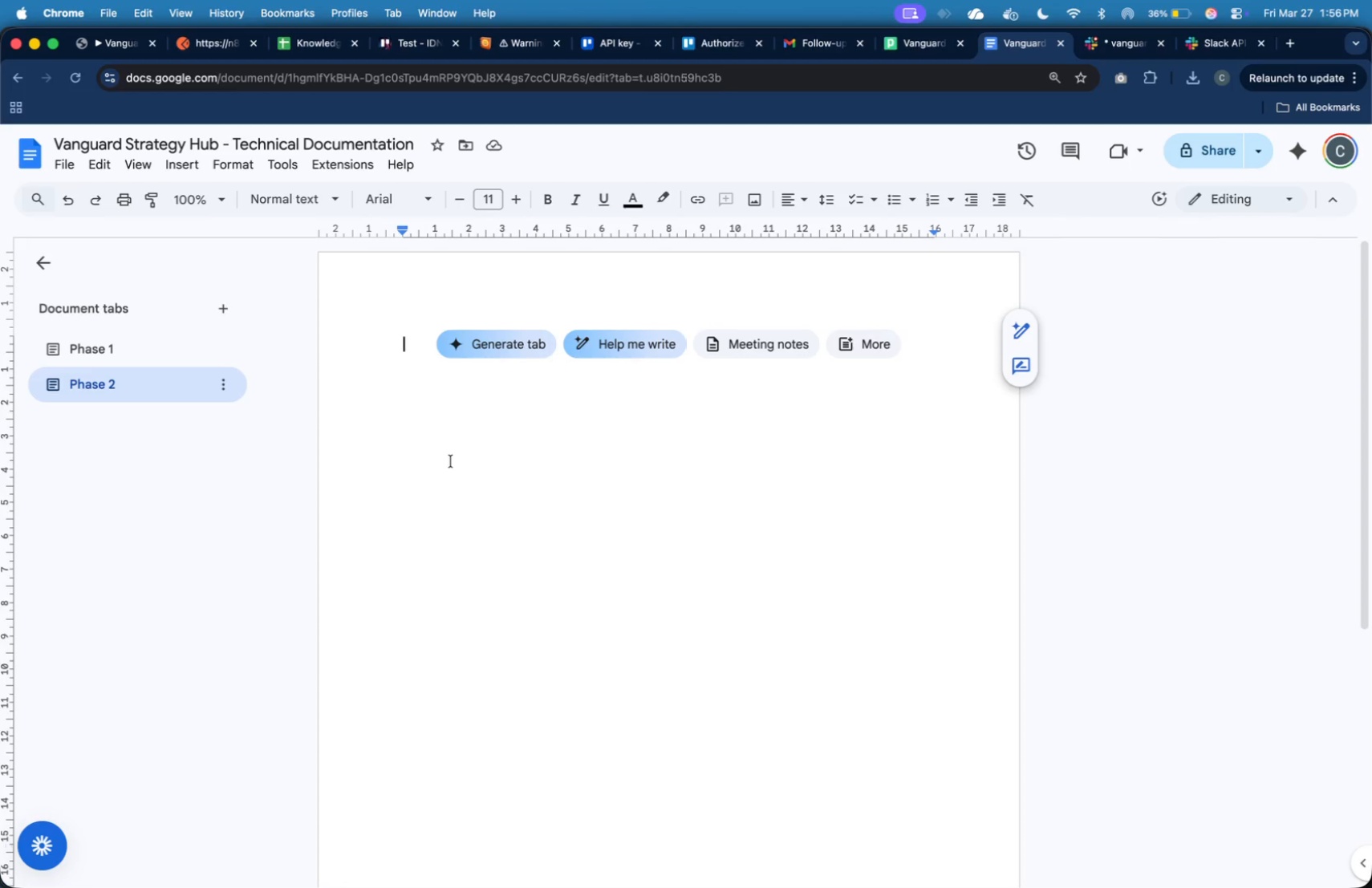 
wait(7.81)
 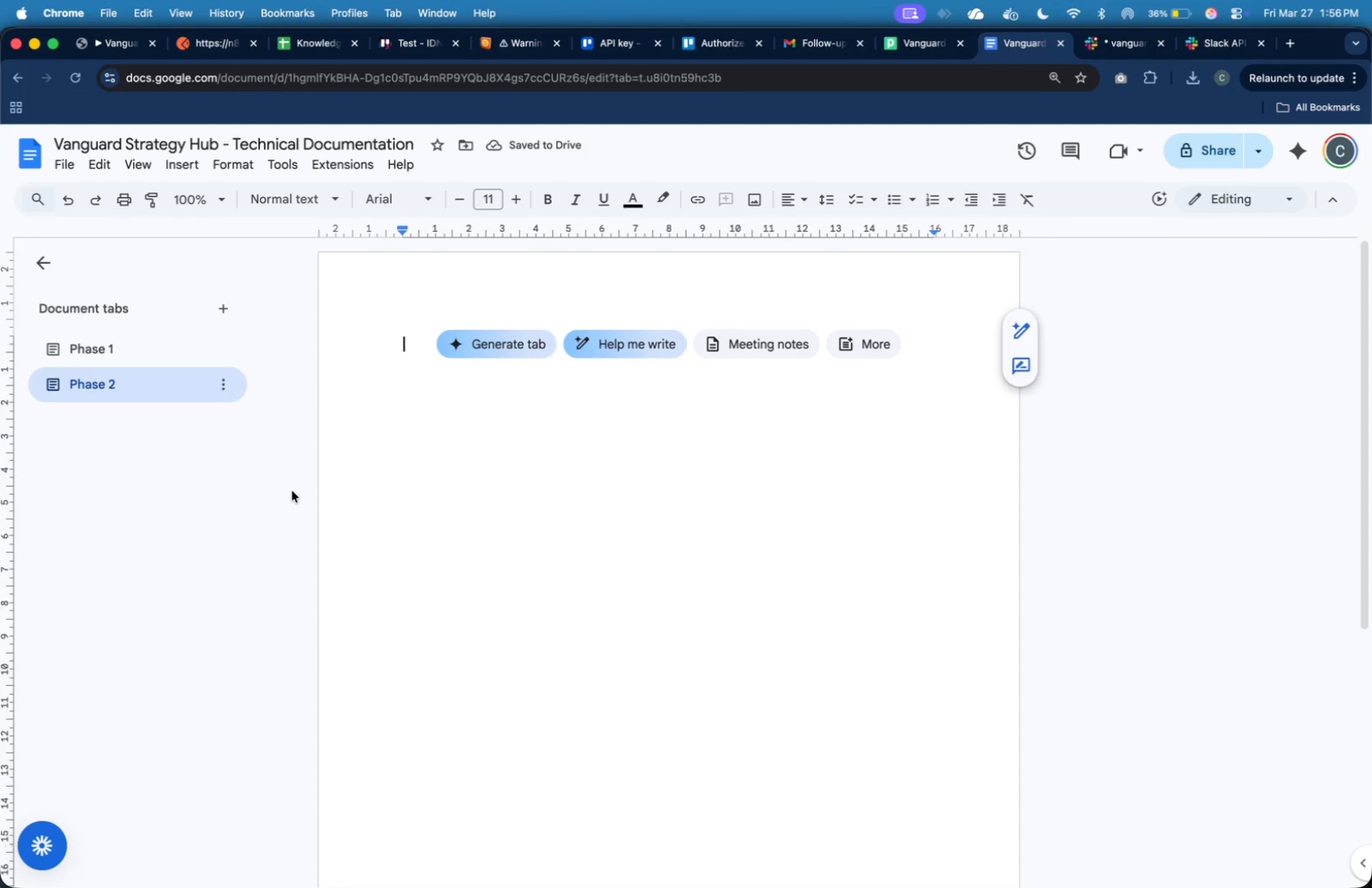 
left_click([173, 338])
 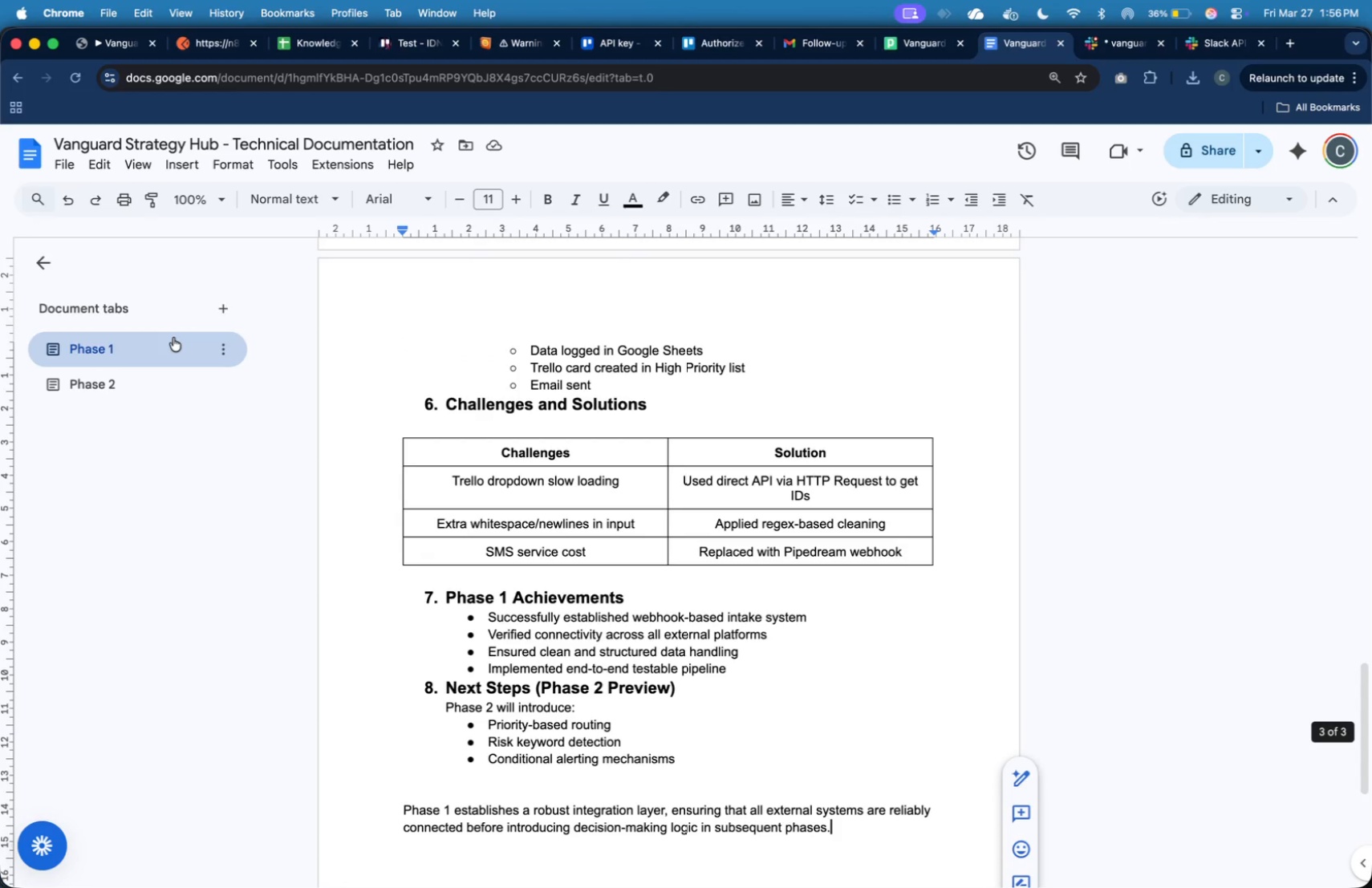 
key(Meta+Tab)